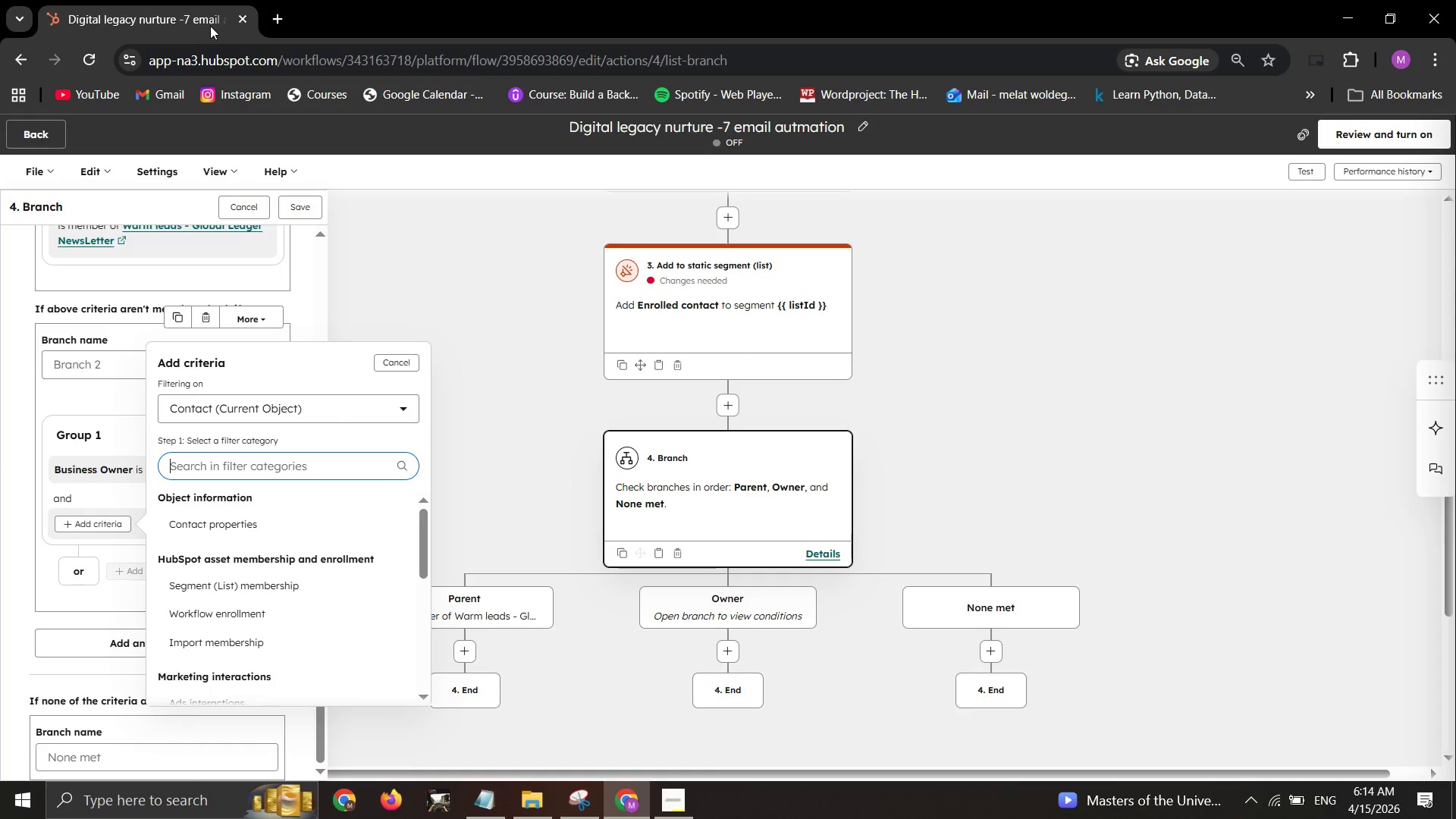 
right_click([219, 16])
 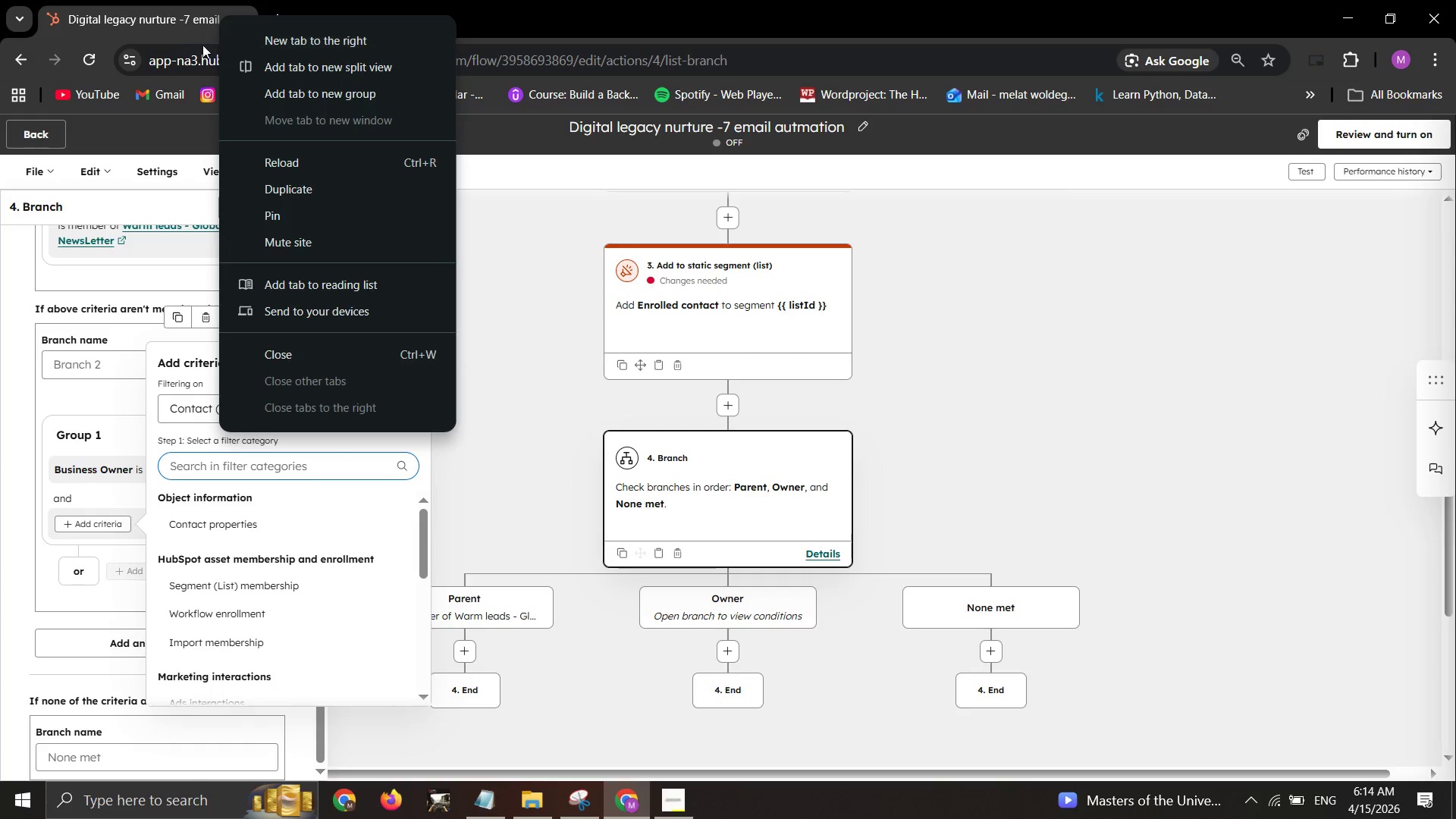 
left_click_drag(start_coordinate=[186, 36], to_coordinate=[184, 24])
 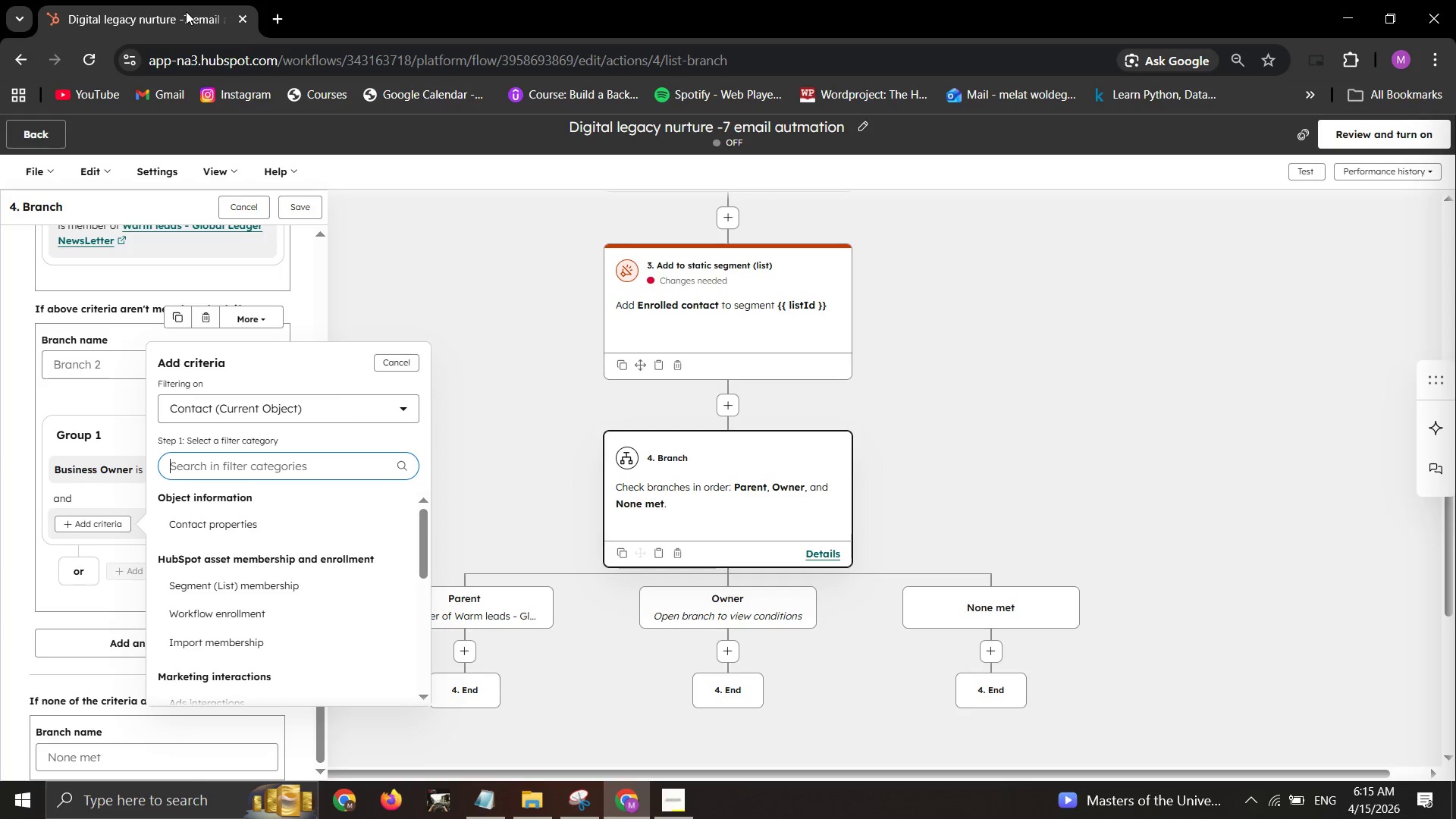 
left_click([186, 11])
 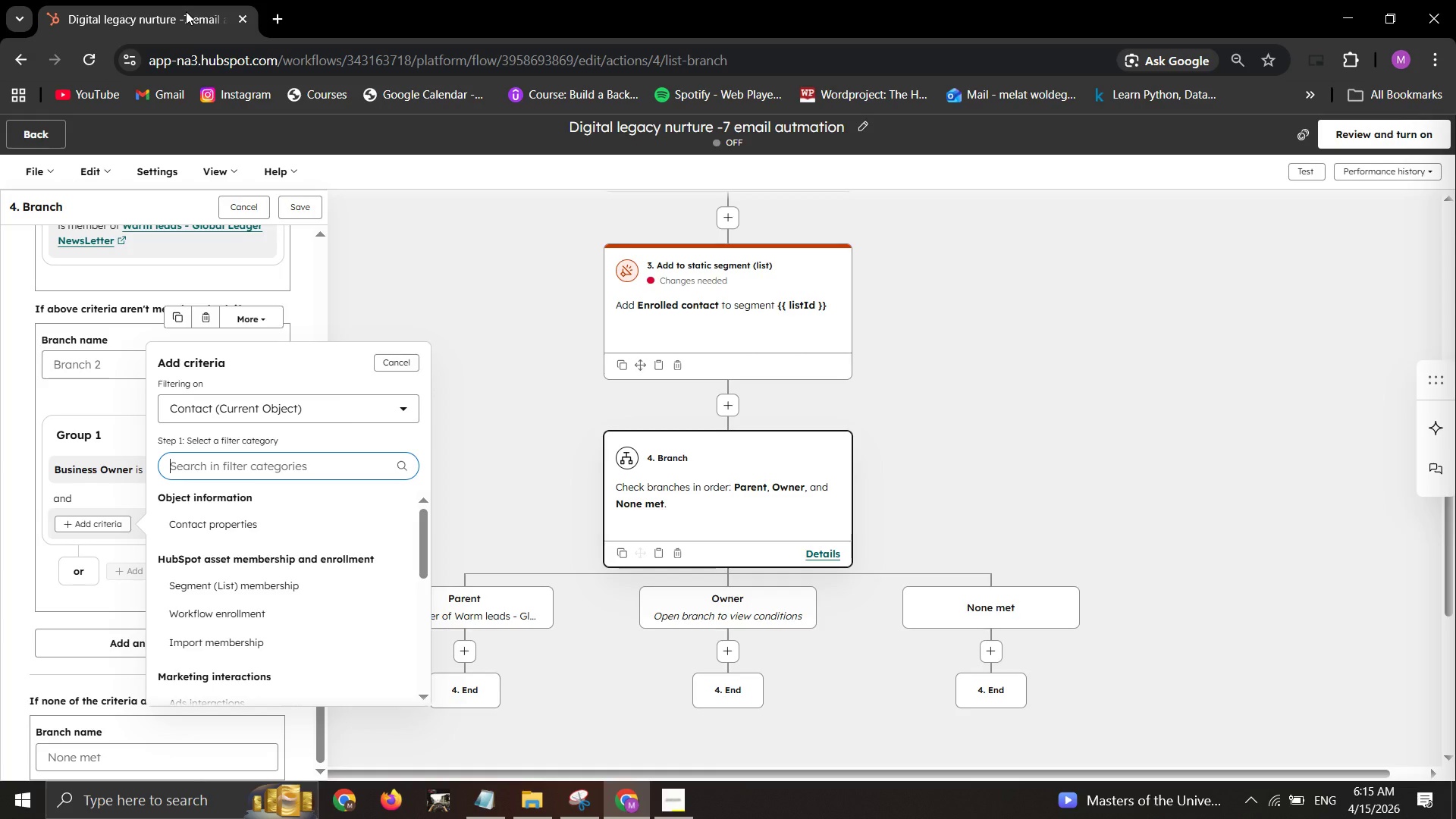 
right_click([186, 11])
 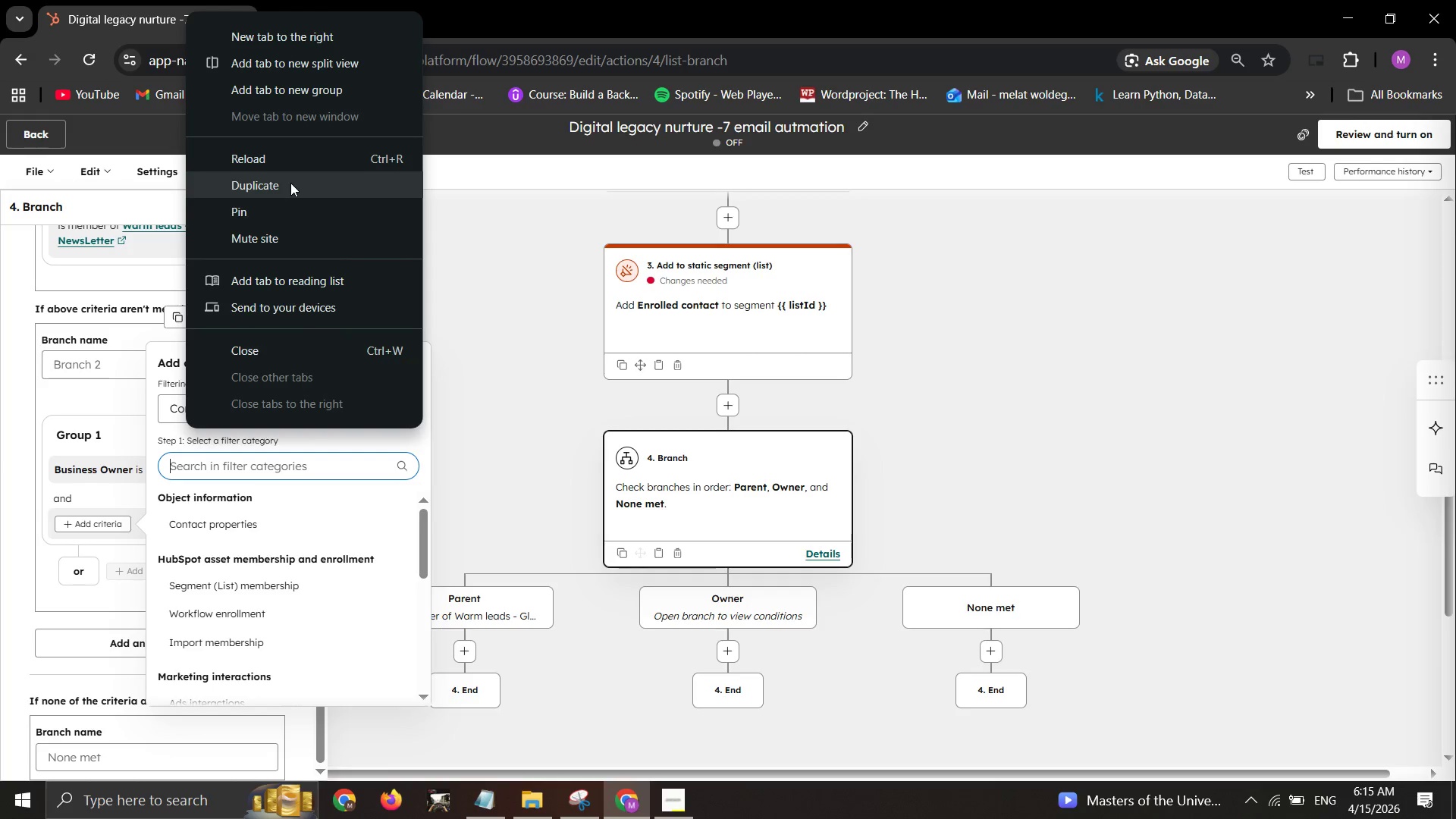 
left_click([290, 183])
 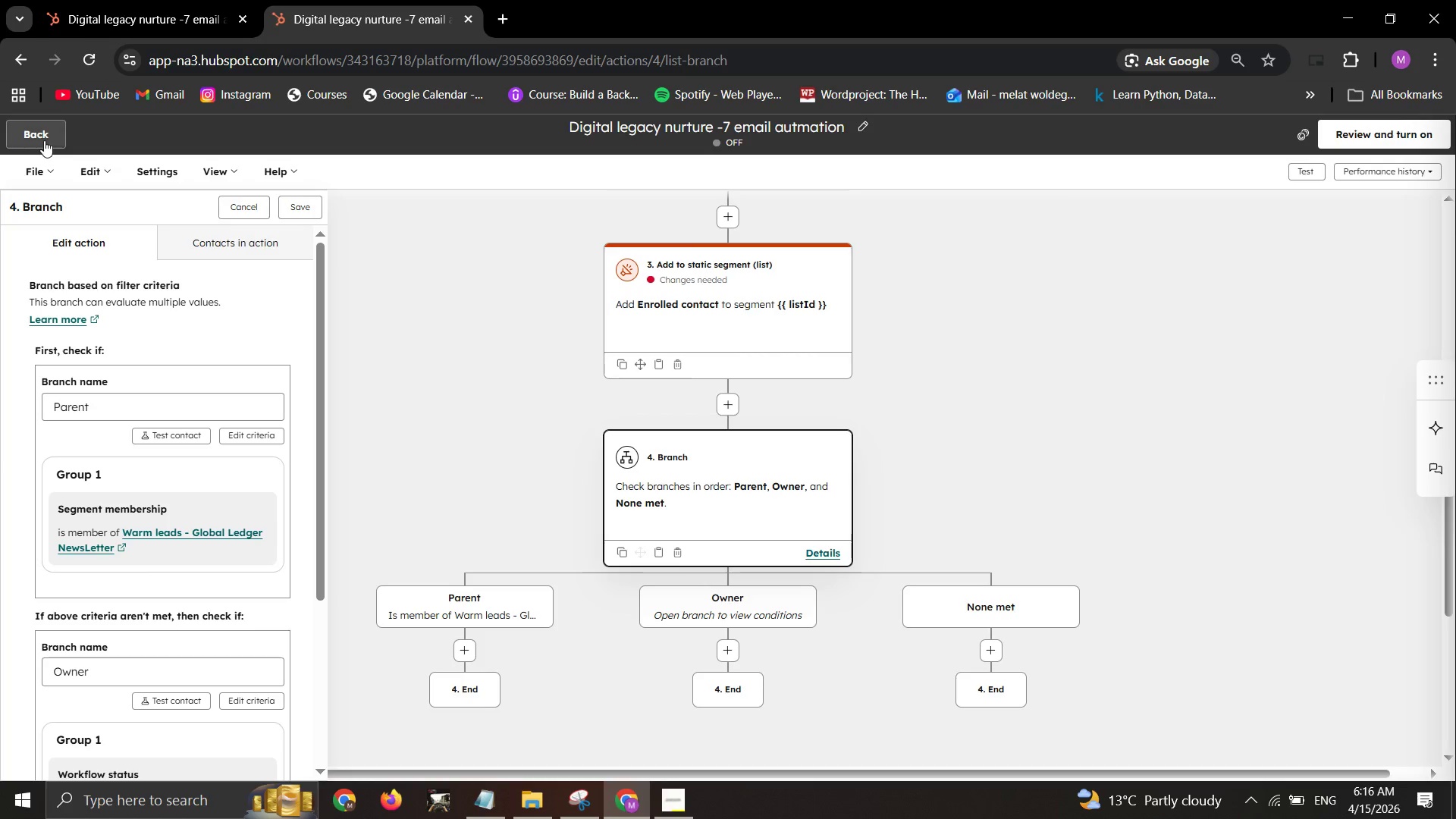 
wait(77.73)
 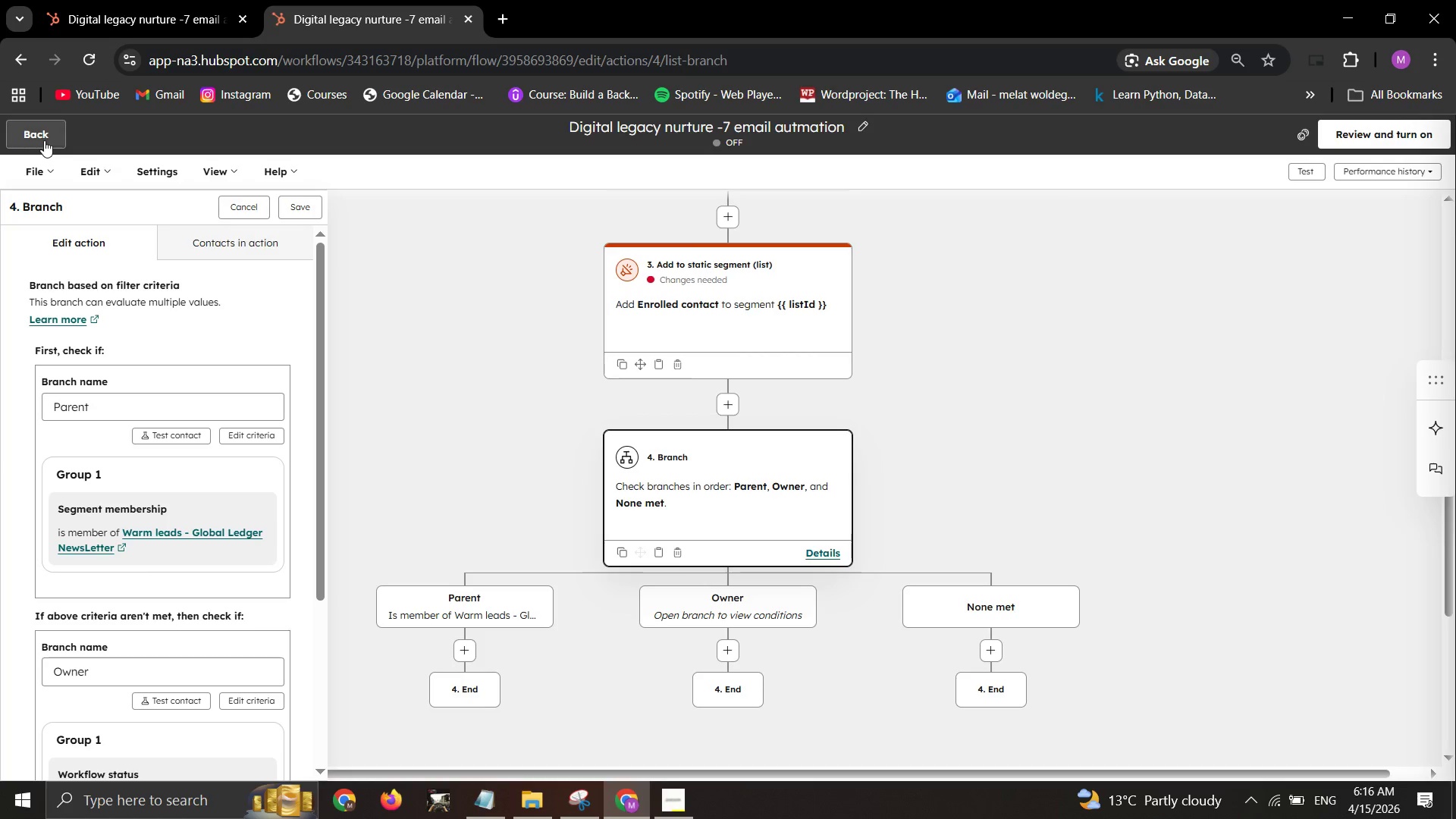 
left_click([676, 807])